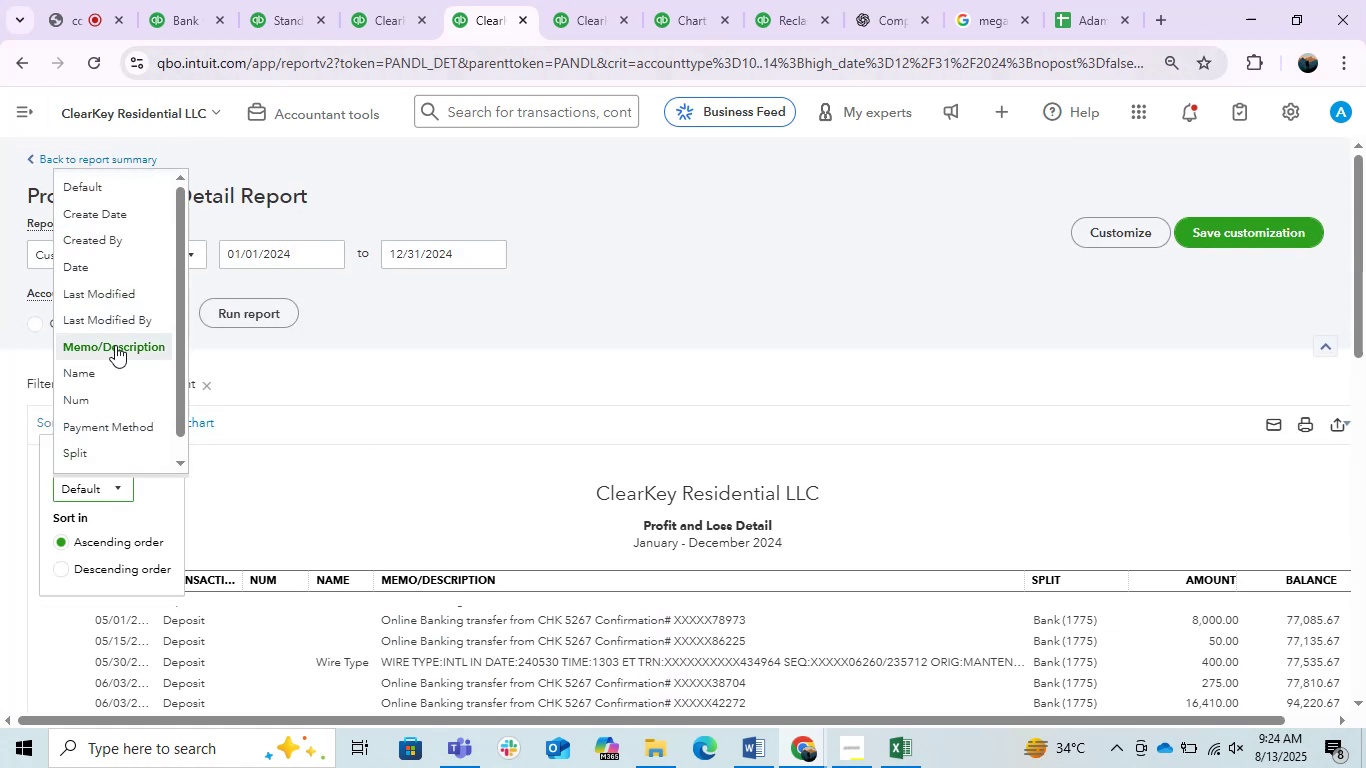 
left_click([114, 346])
 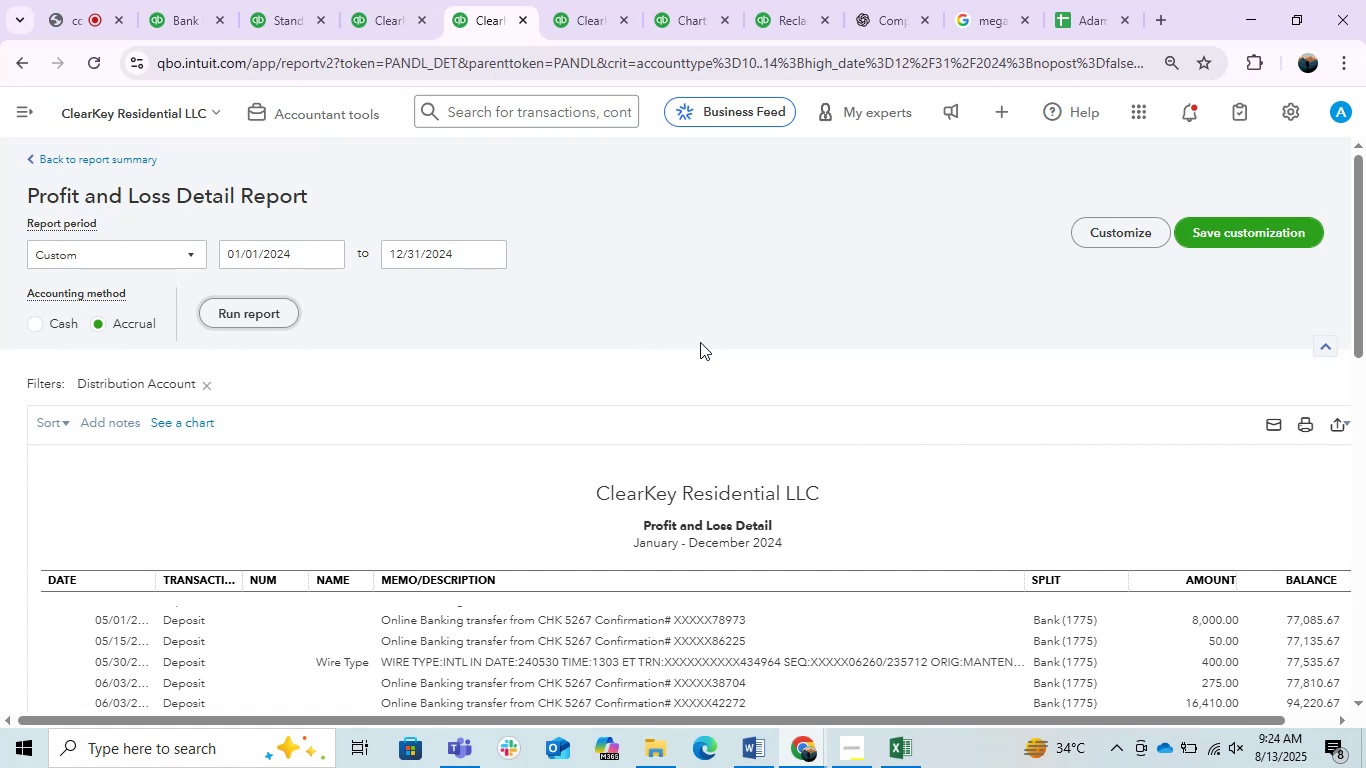 
wait(7.57)
 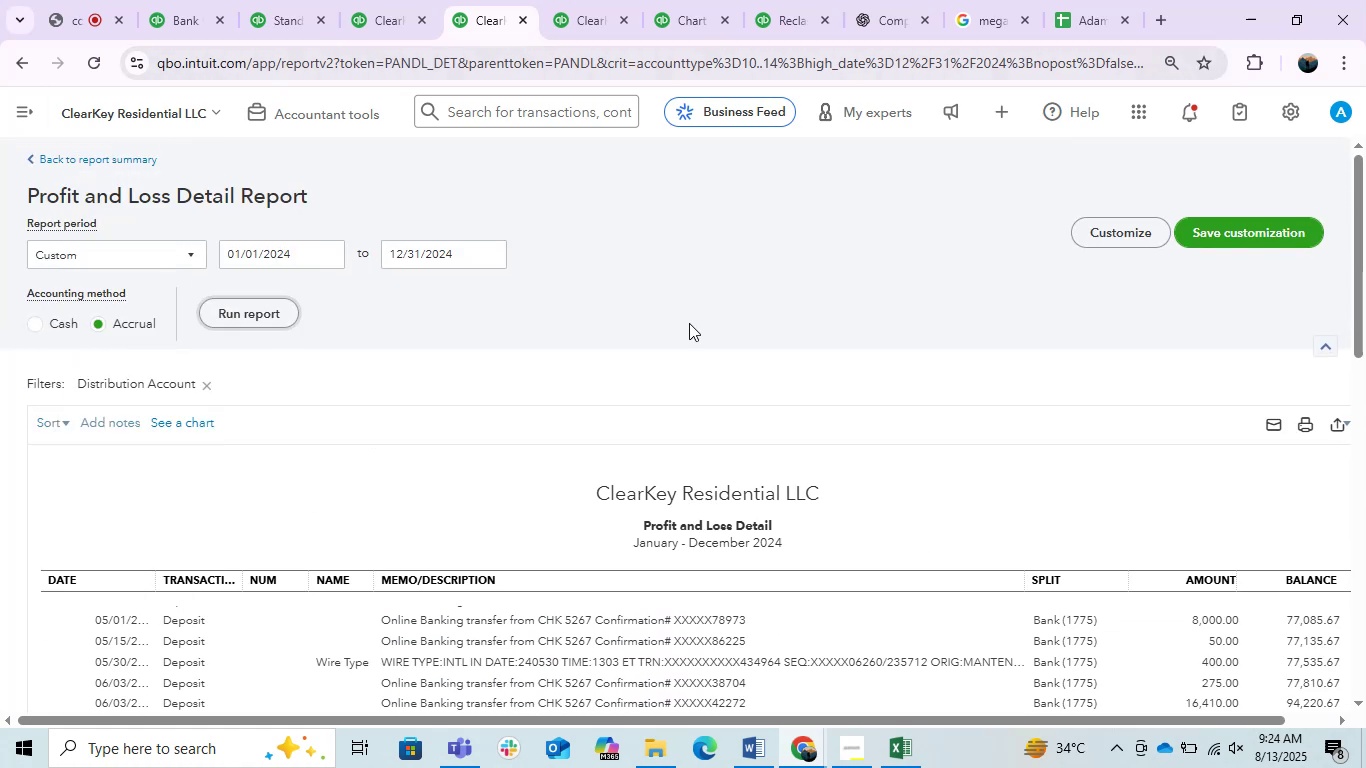 
scroll: coordinate [923, 305], scroll_direction: down, amount: 2.0
 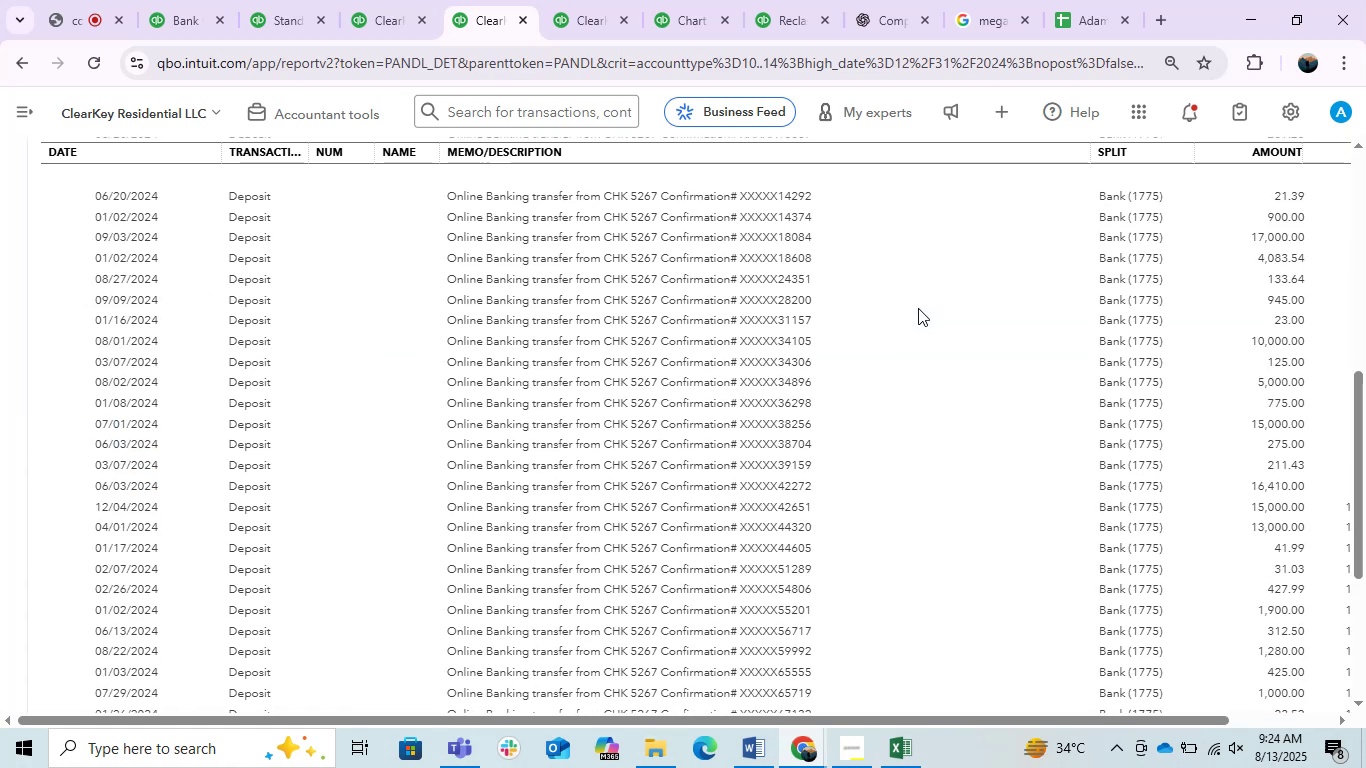 